 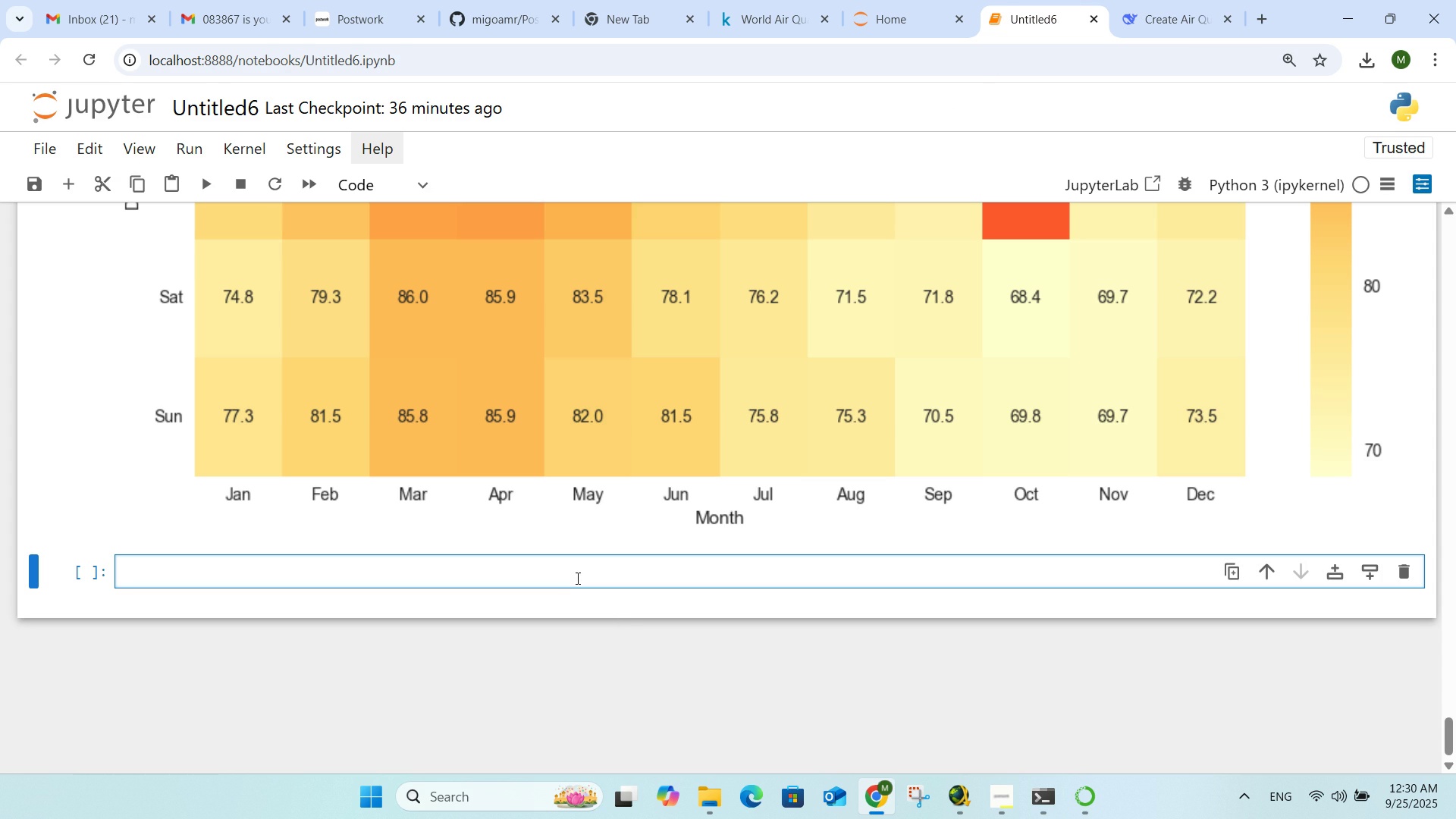 
key(Control+V)
 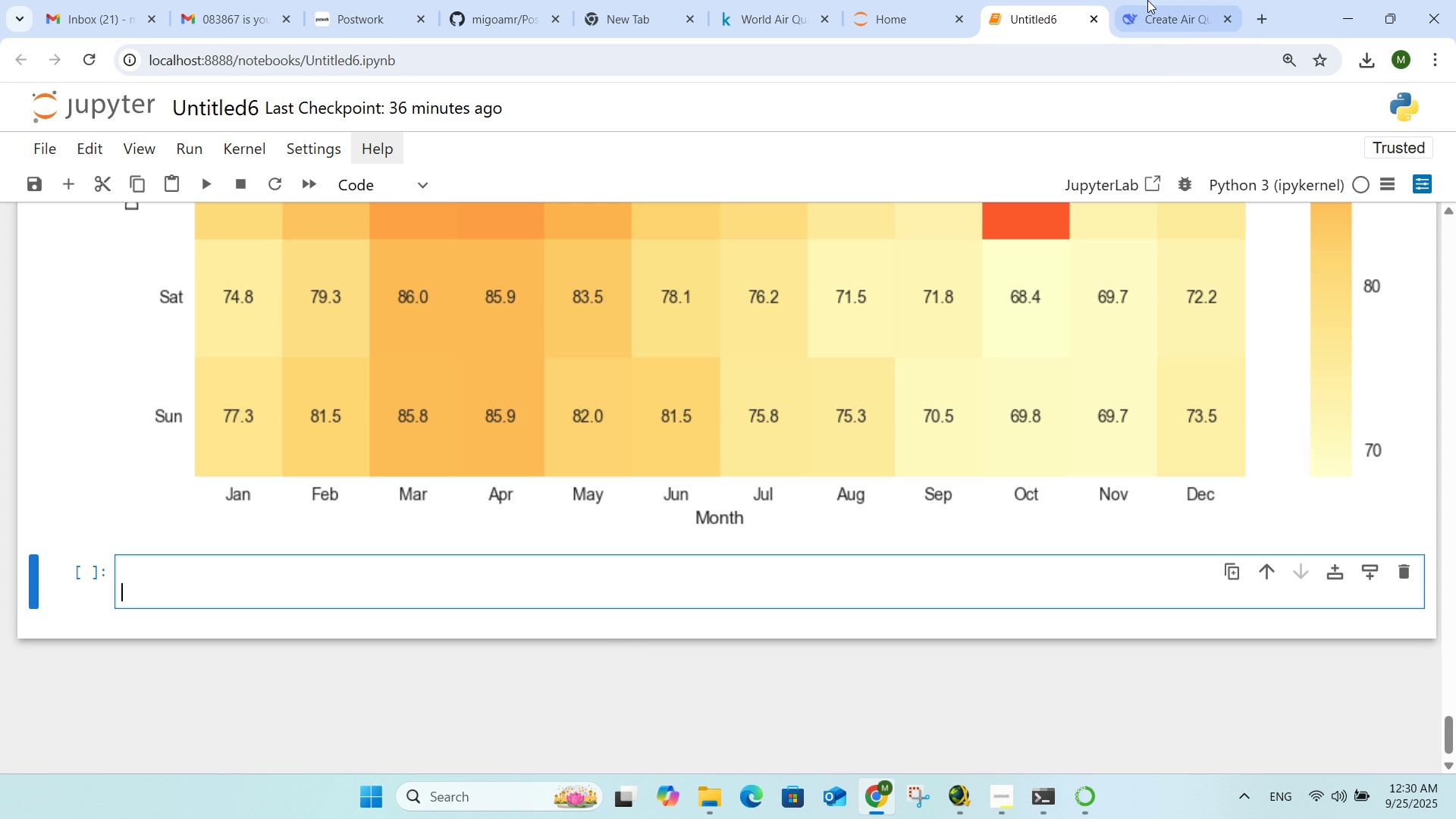 
key(Backspace)
 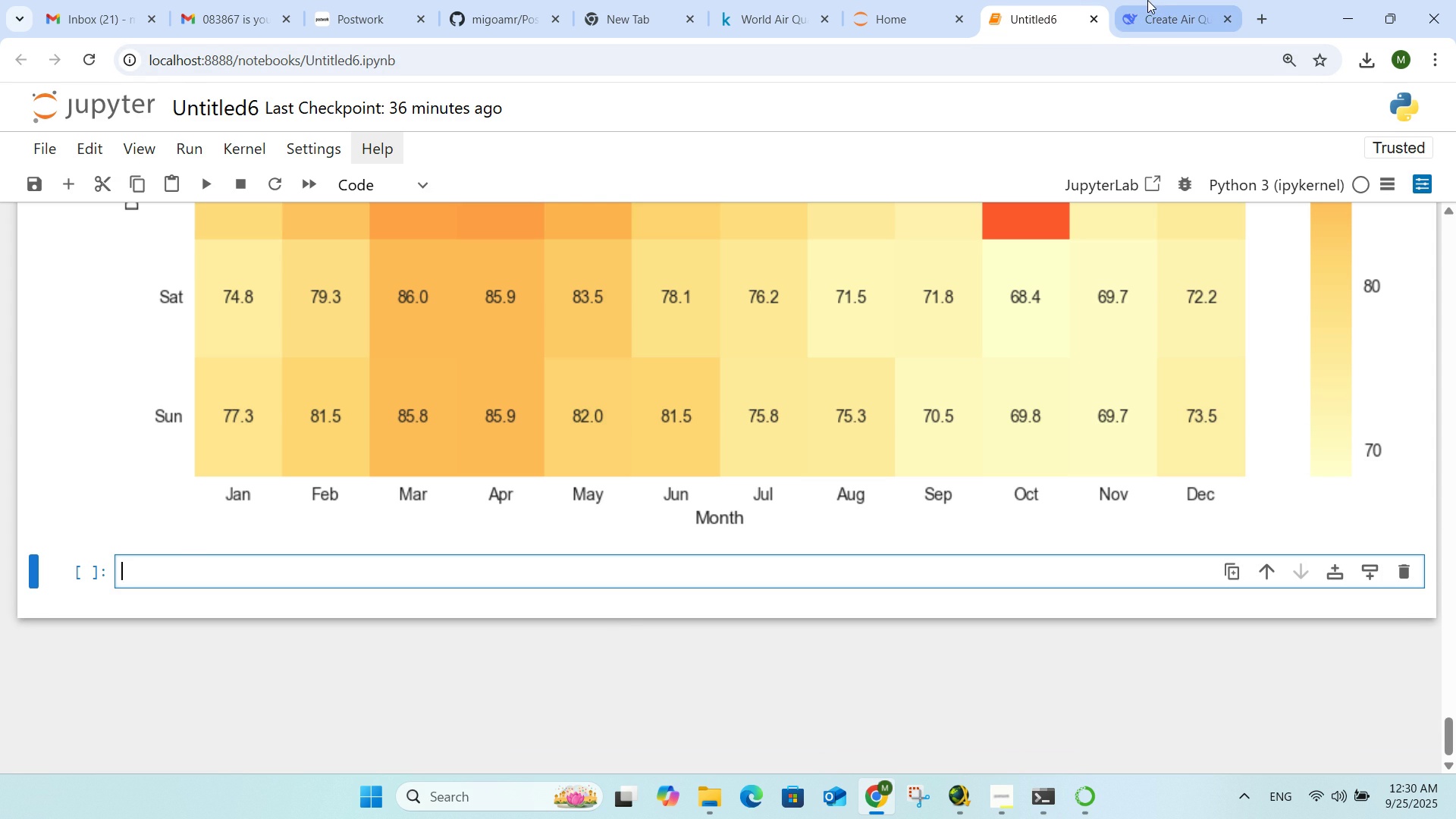 
key(Backspace)
 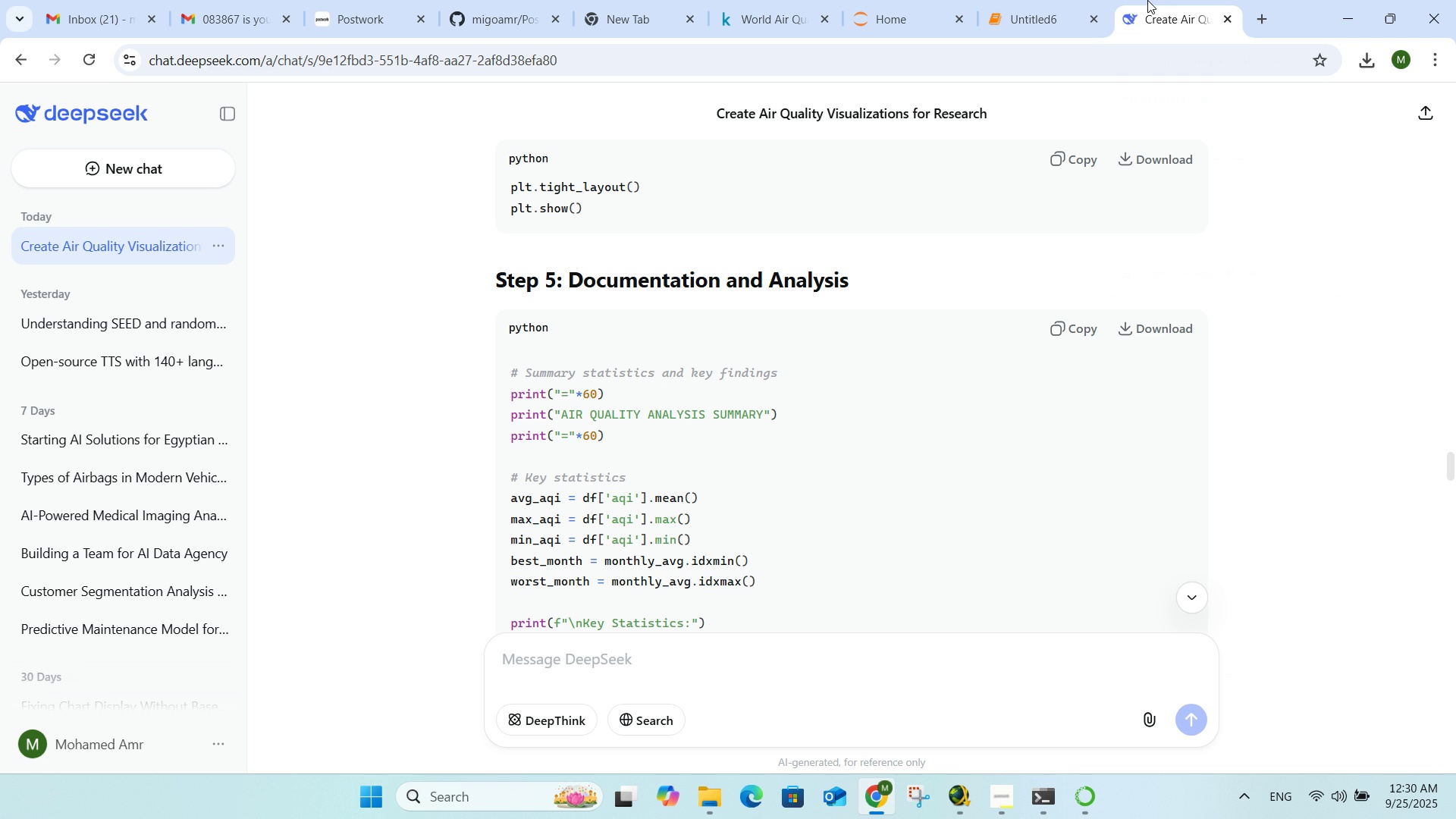 
left_click([1147, 0])
 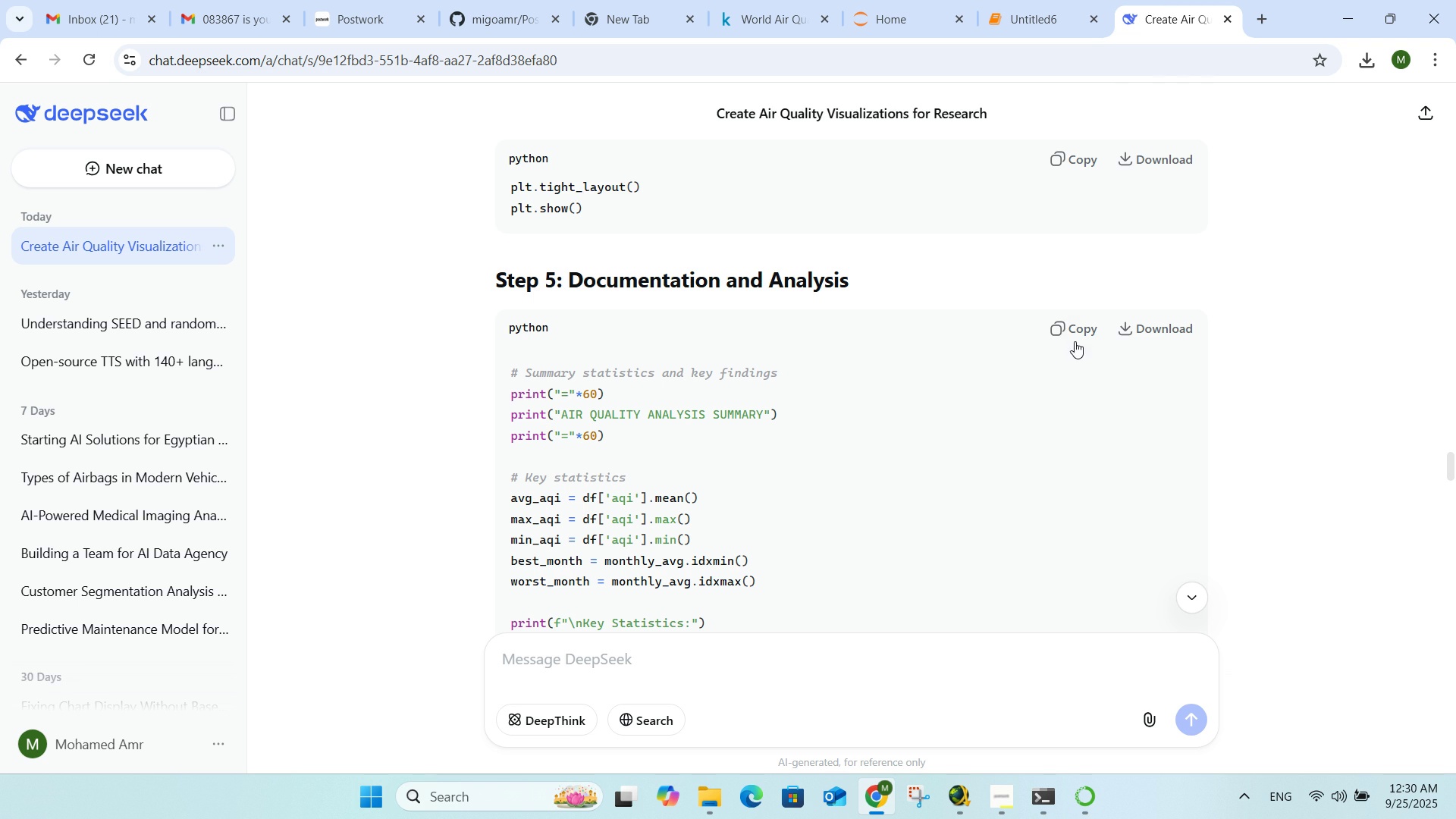 
left_click([1075, 330])
 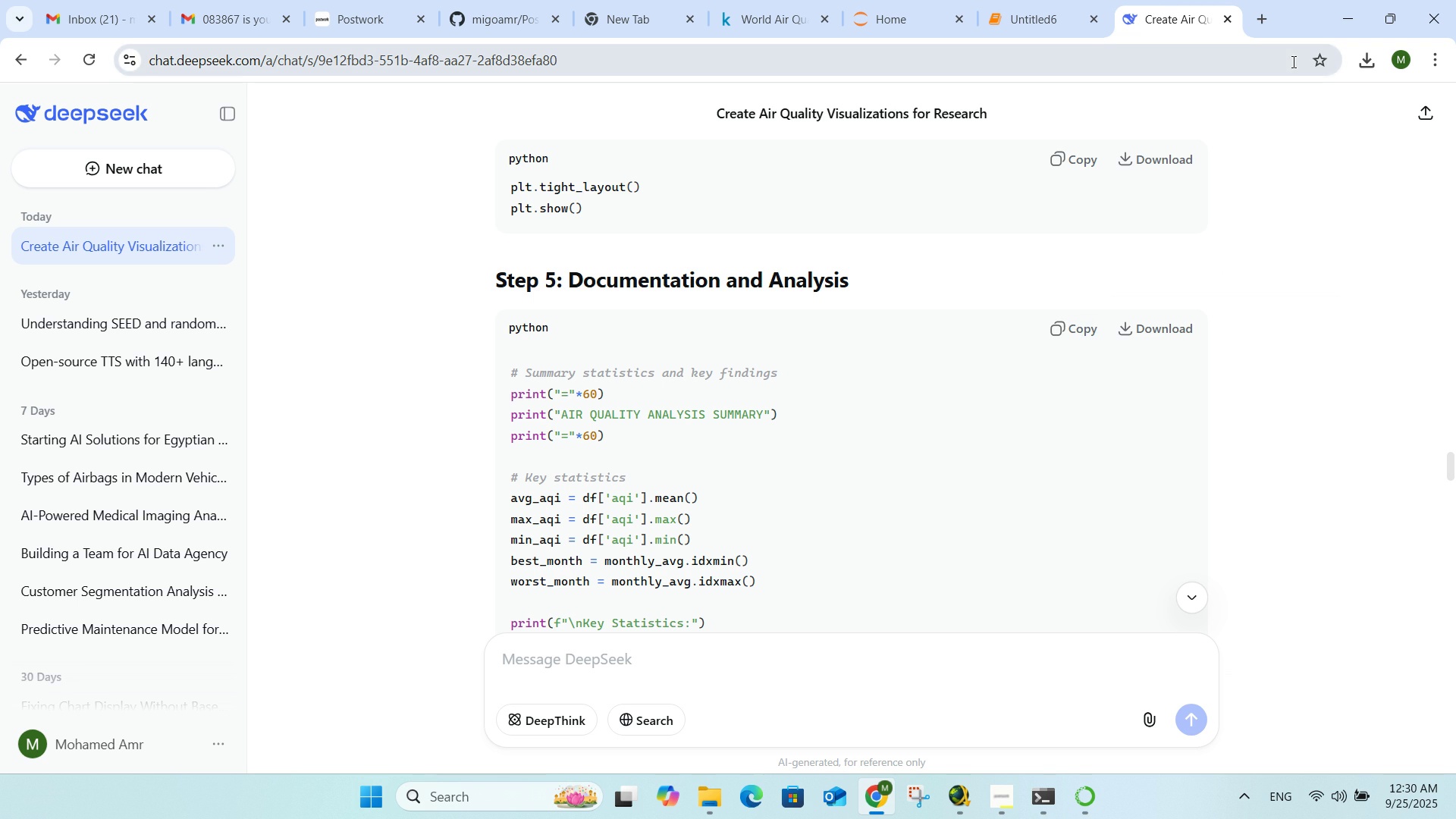 
left_click([1005, 0])
 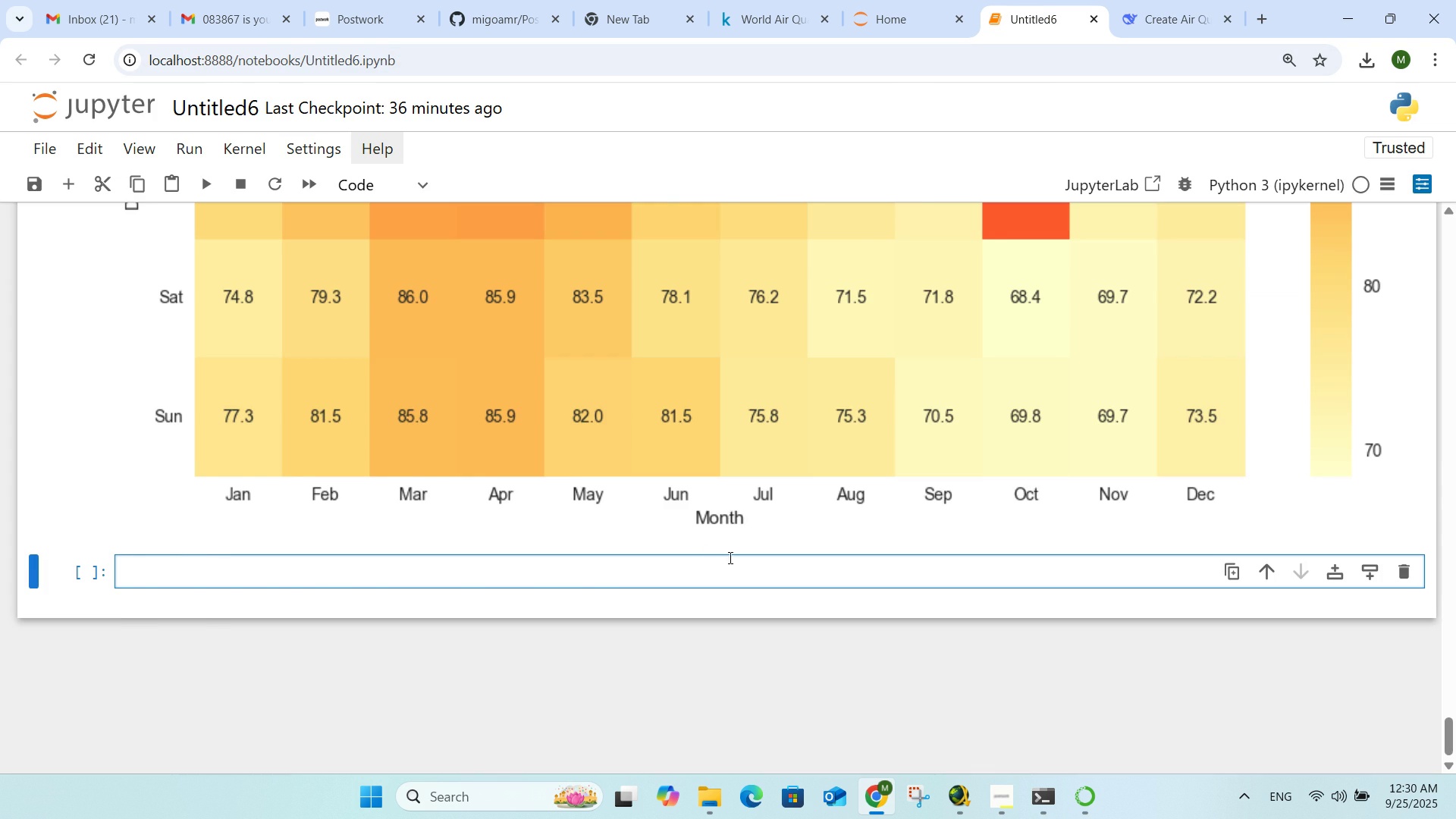 
left_click([734, 563])
 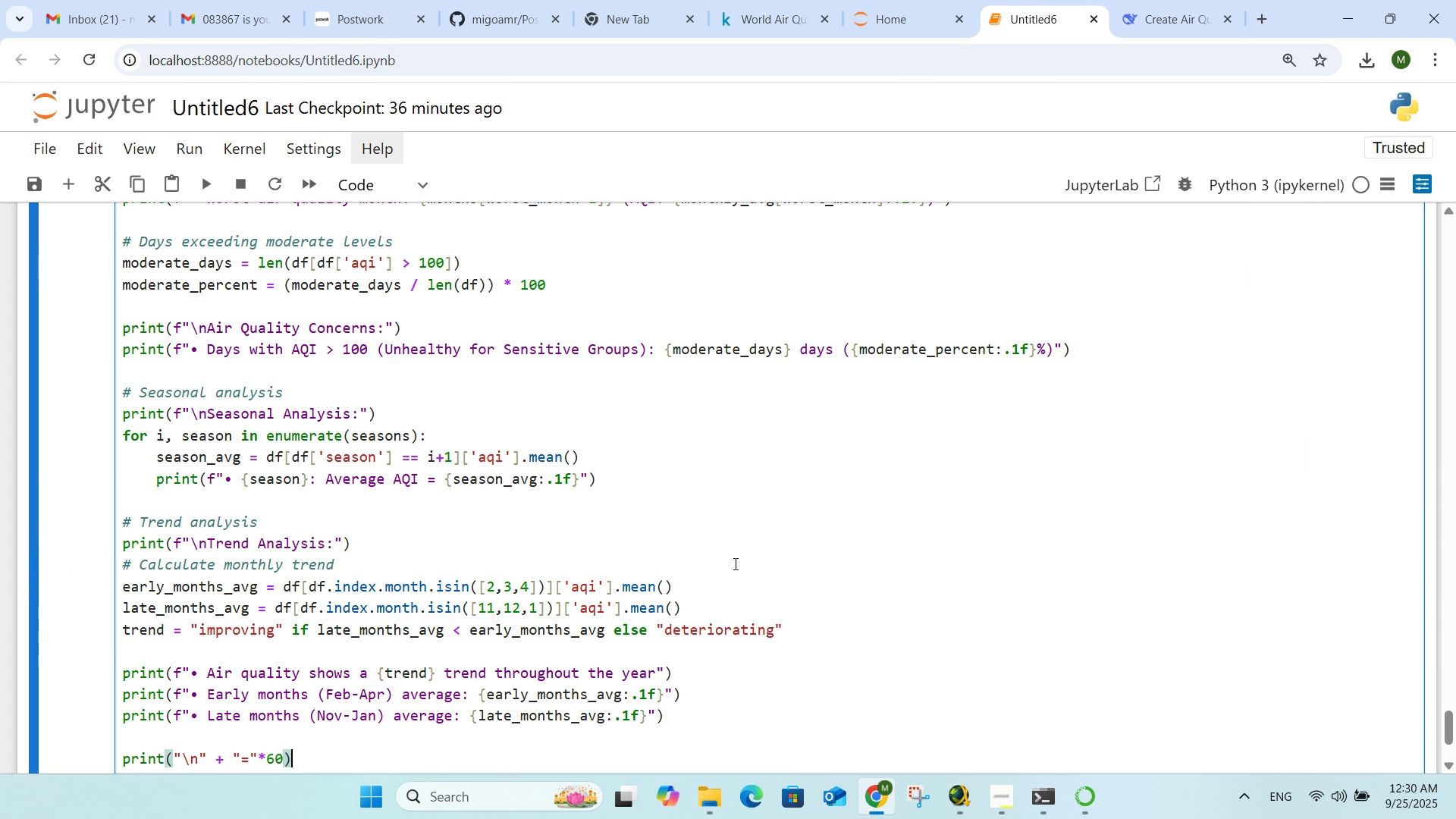 
key(Control+ControlLeft)
 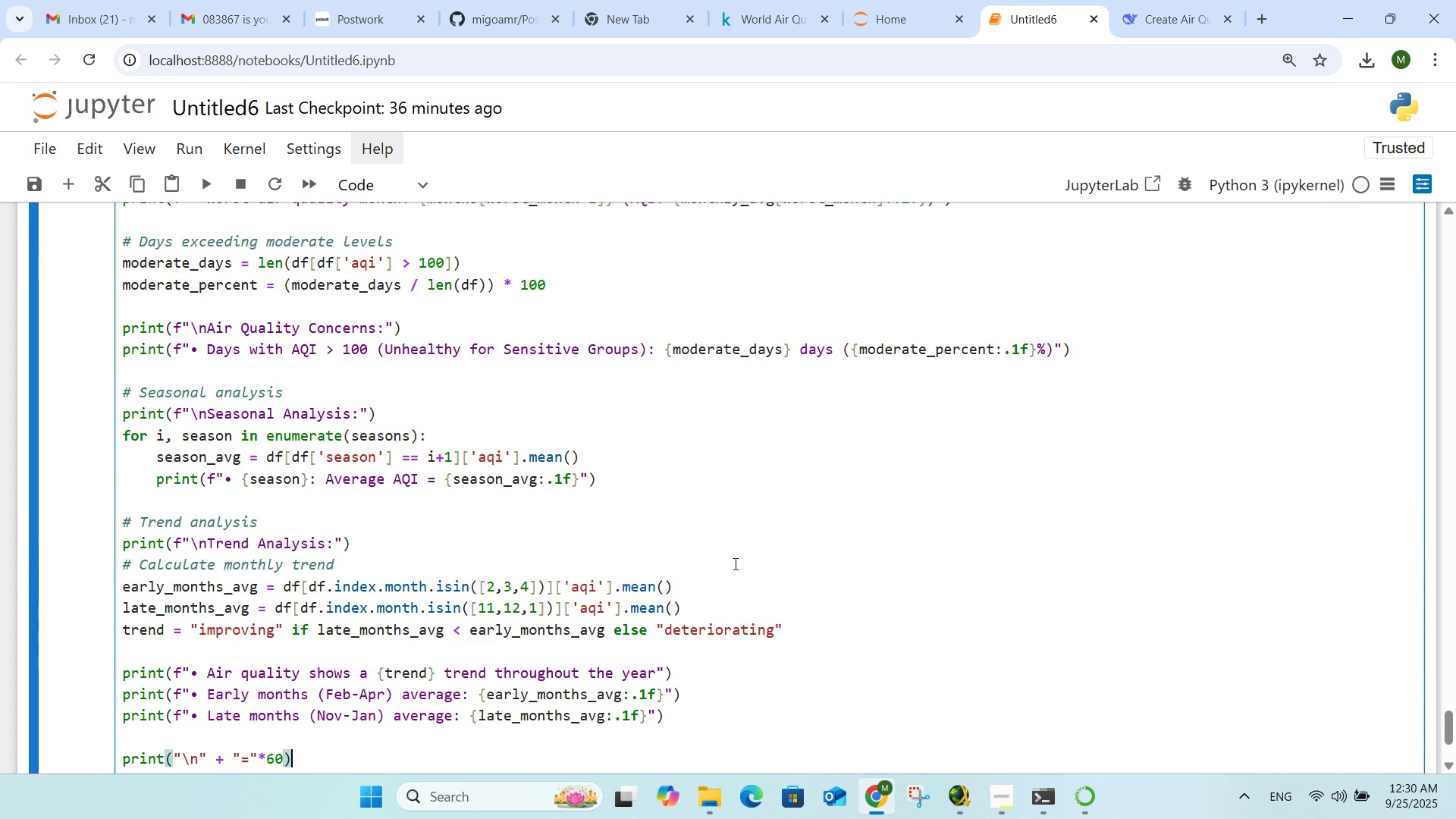 
key(Control+V)